 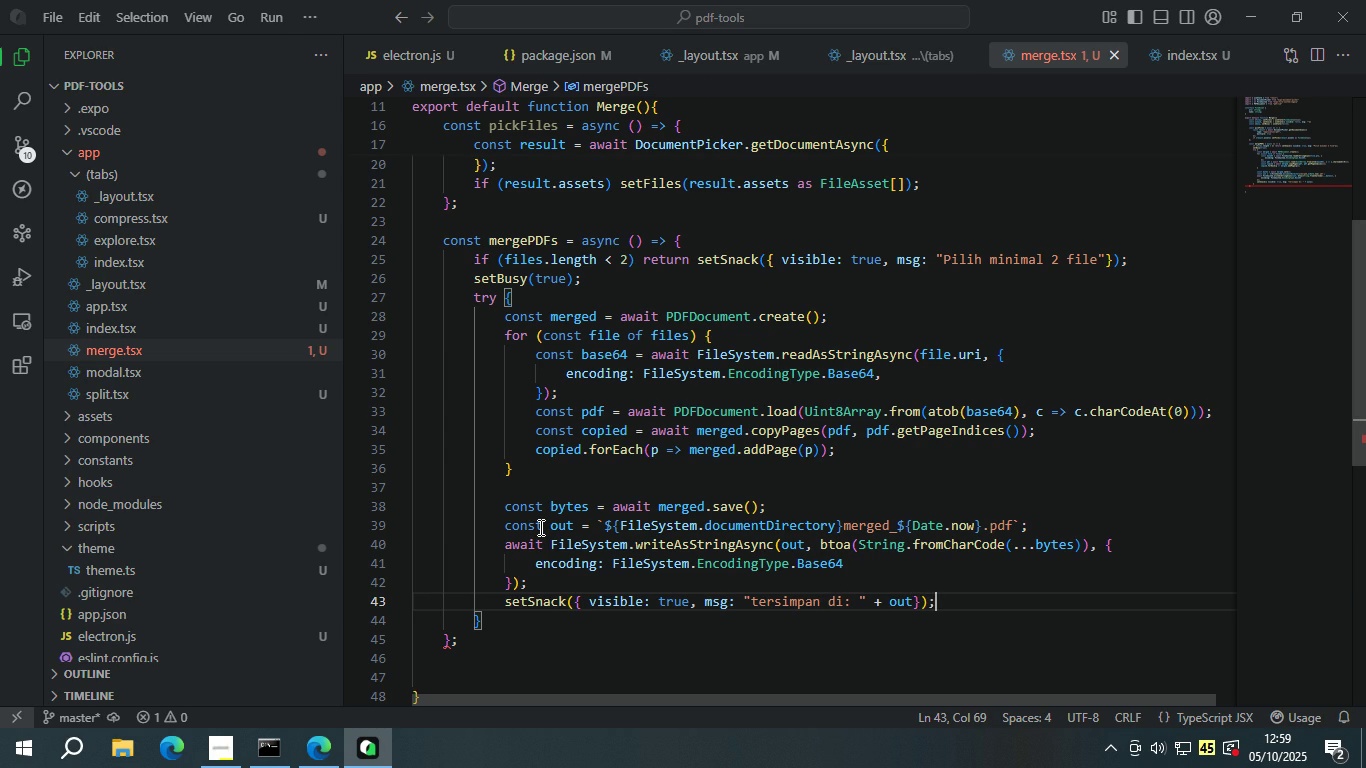 
key(ArrowLeft)
 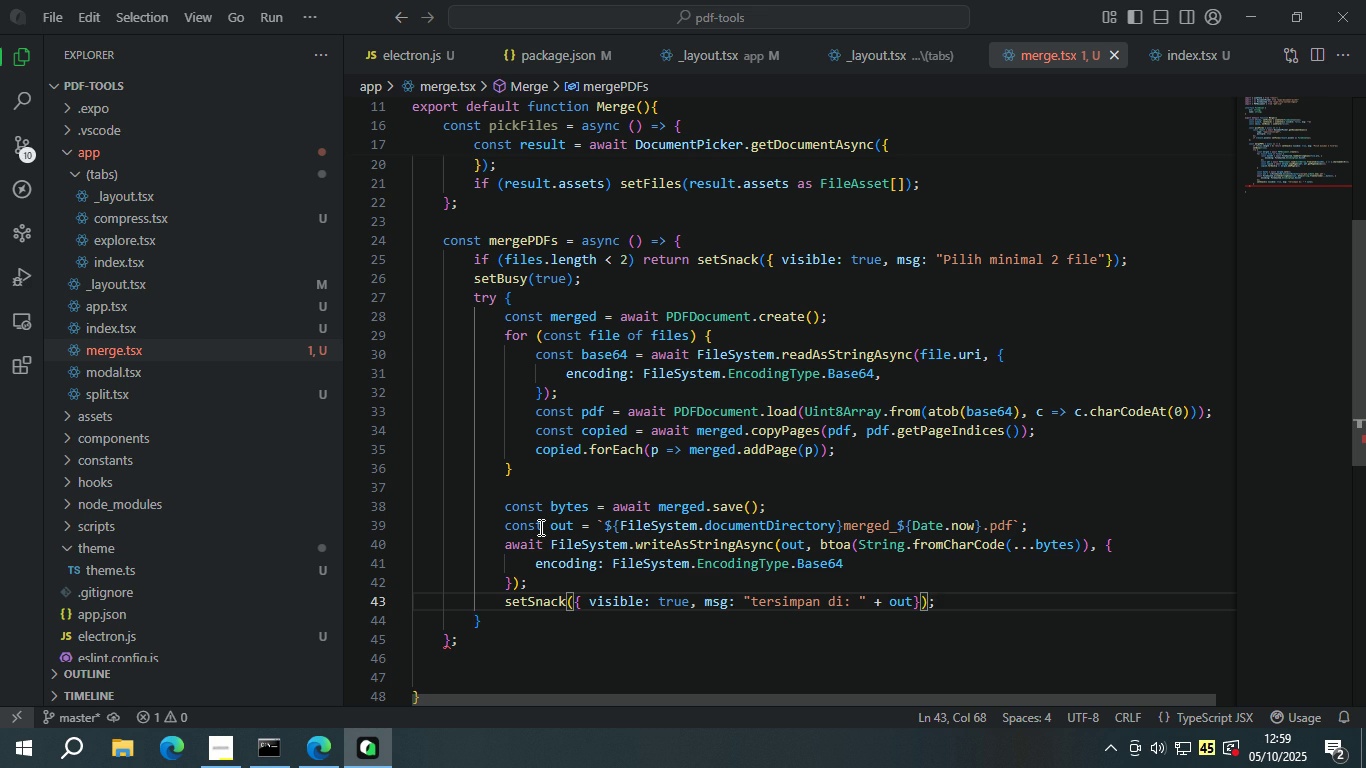 
key(ArrowDown)
 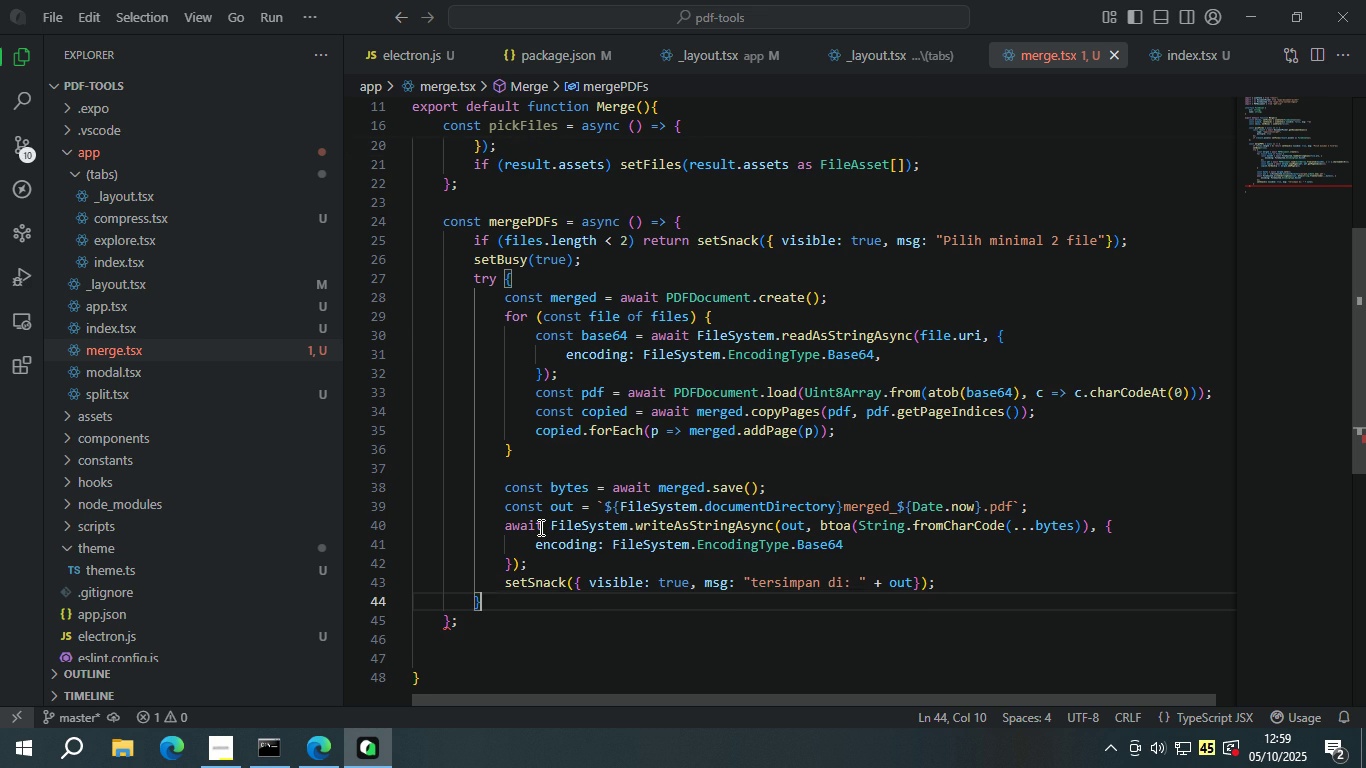 
type( cat)
 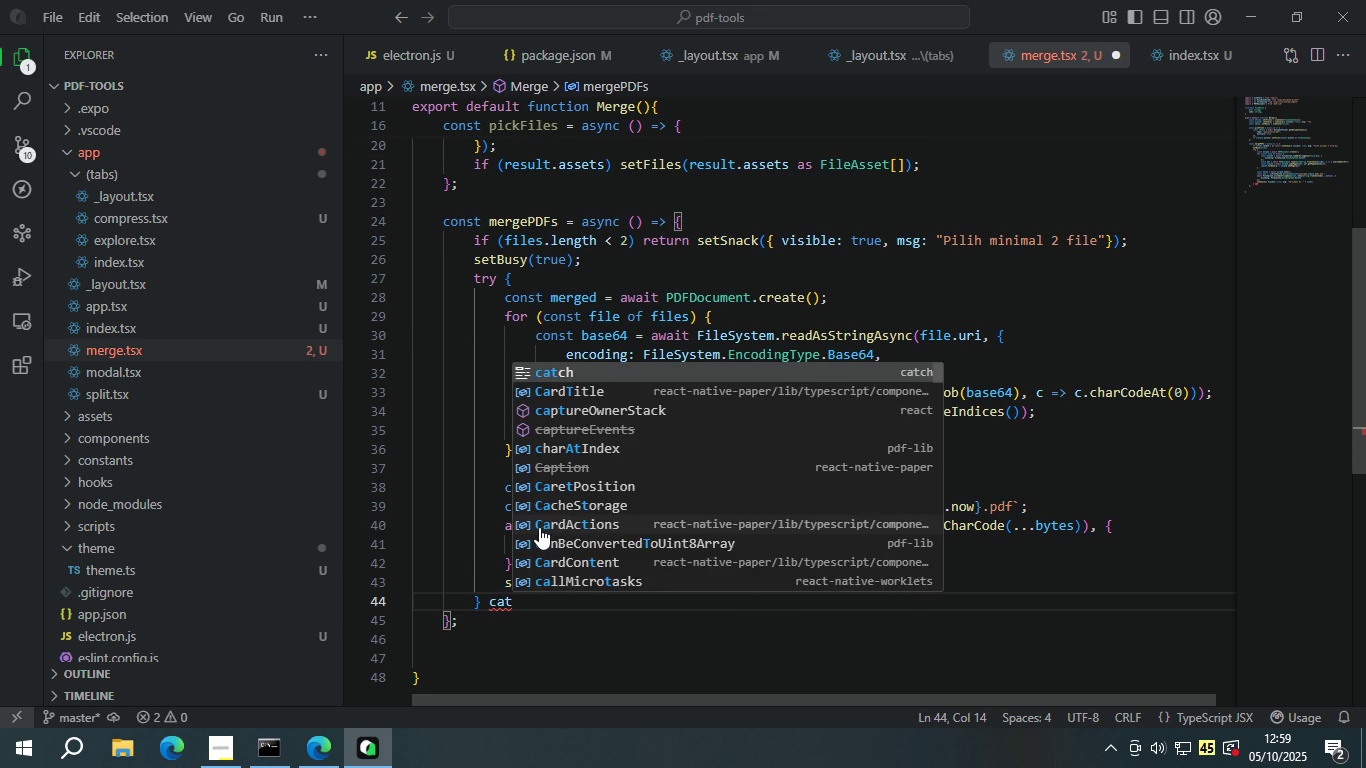 
key(Enter)
 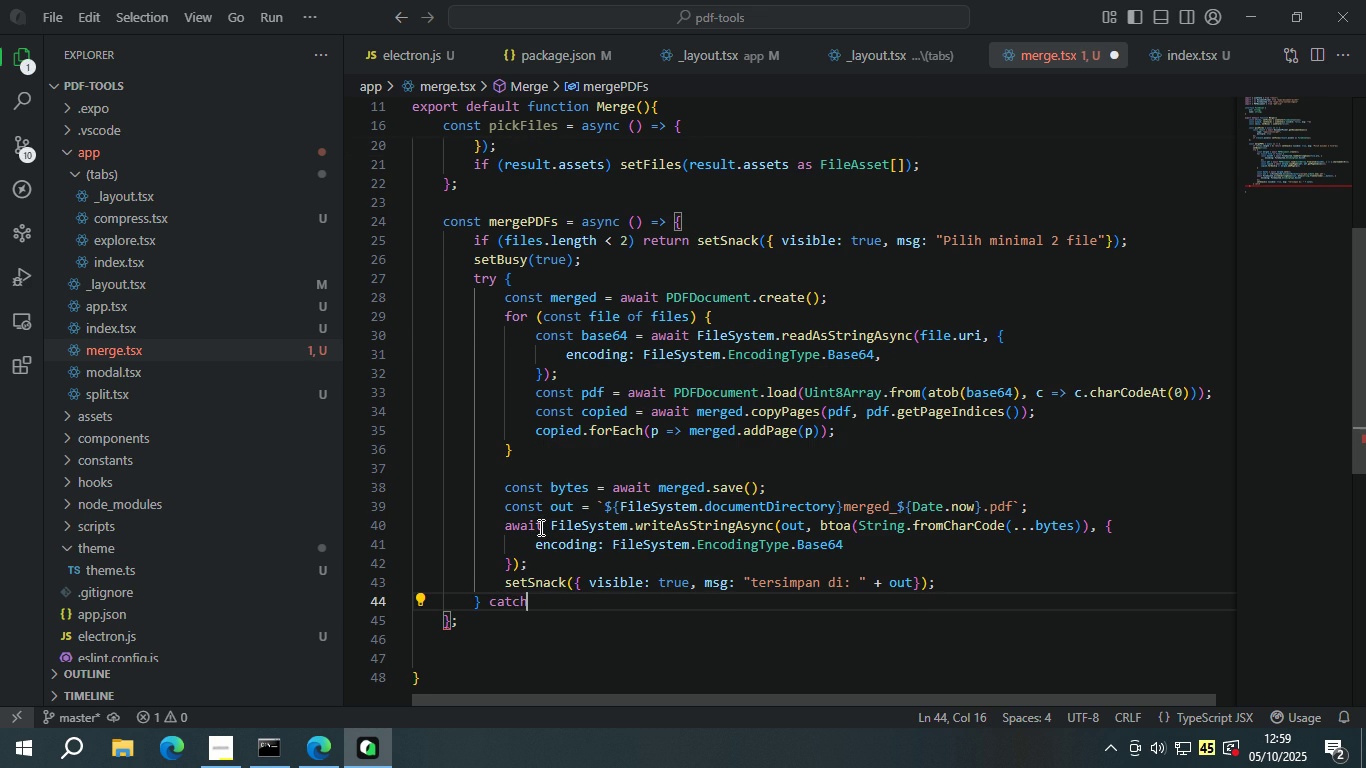 
key(Space)
 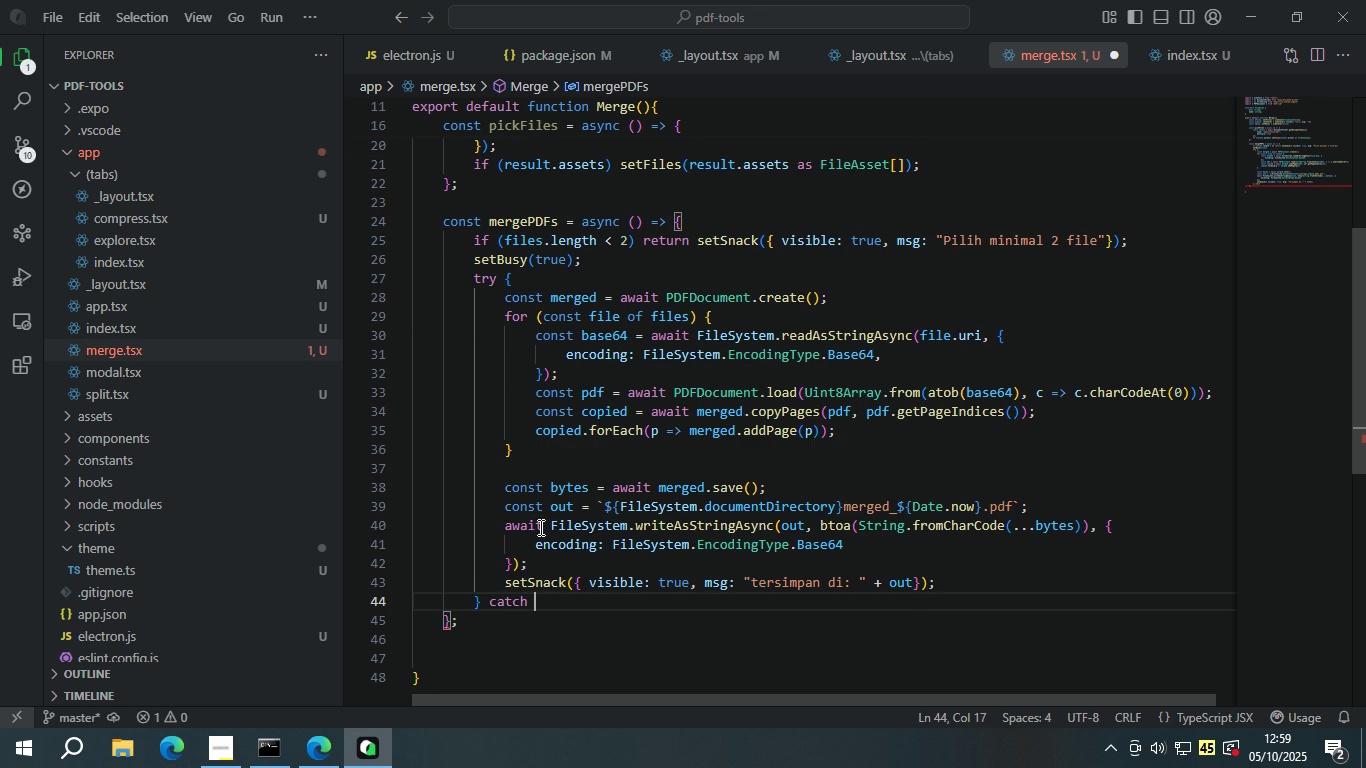 
key(Shift+ShiftLeft)
 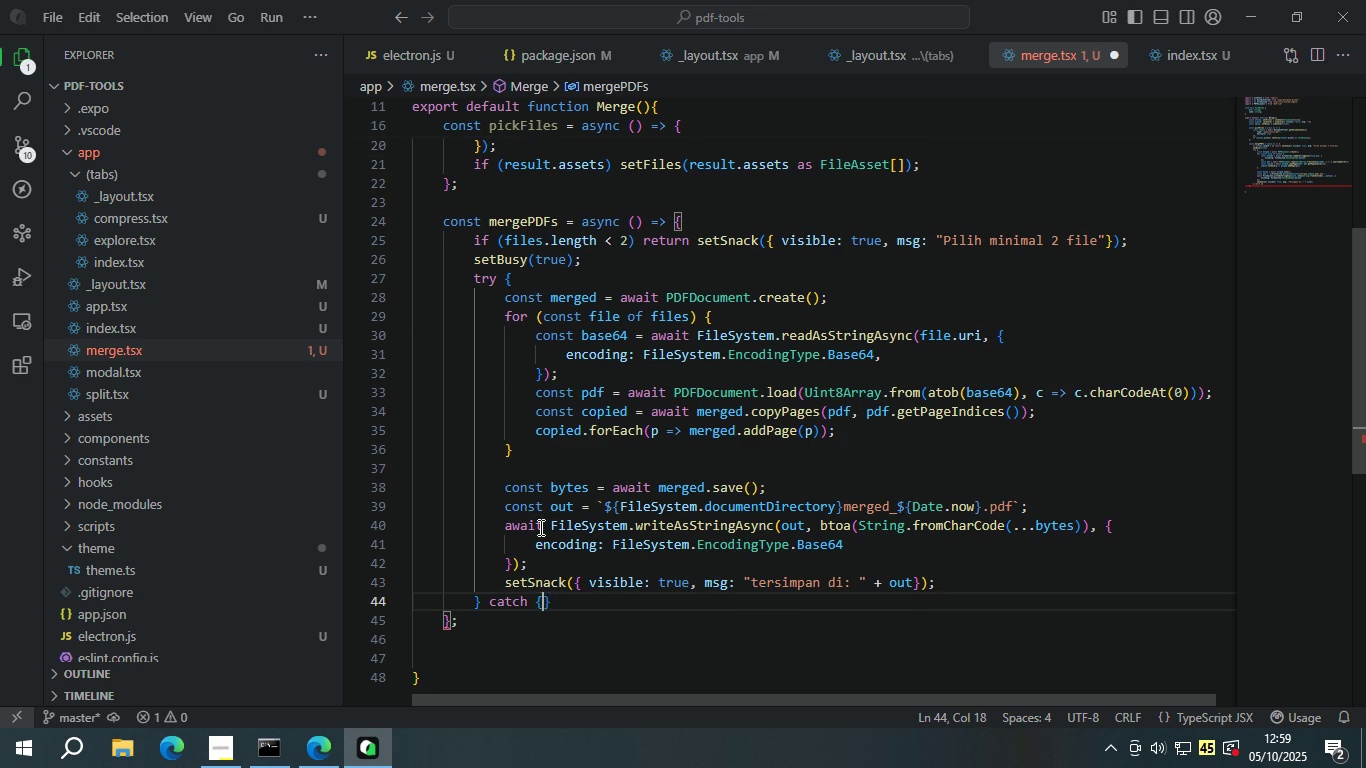 
key(Shift+BracketLeft)
 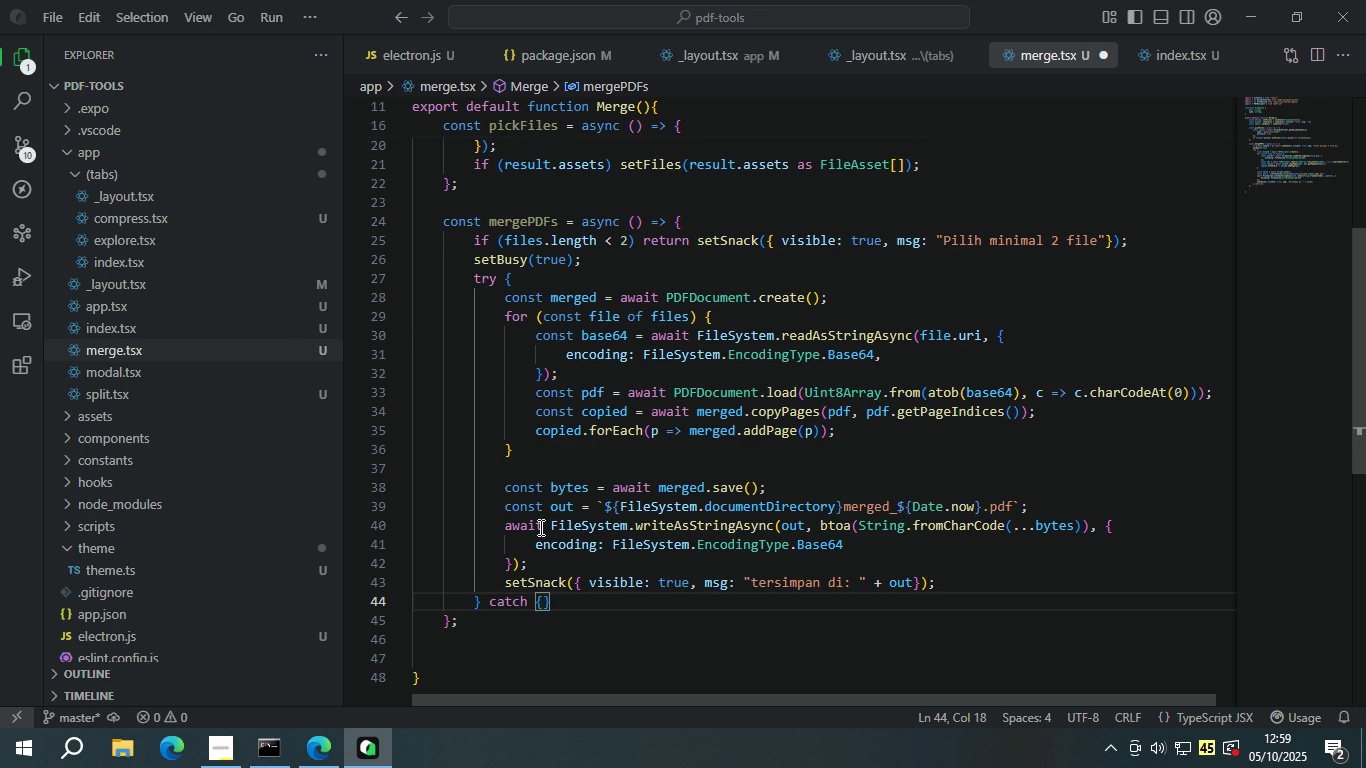 
key(Enter)
 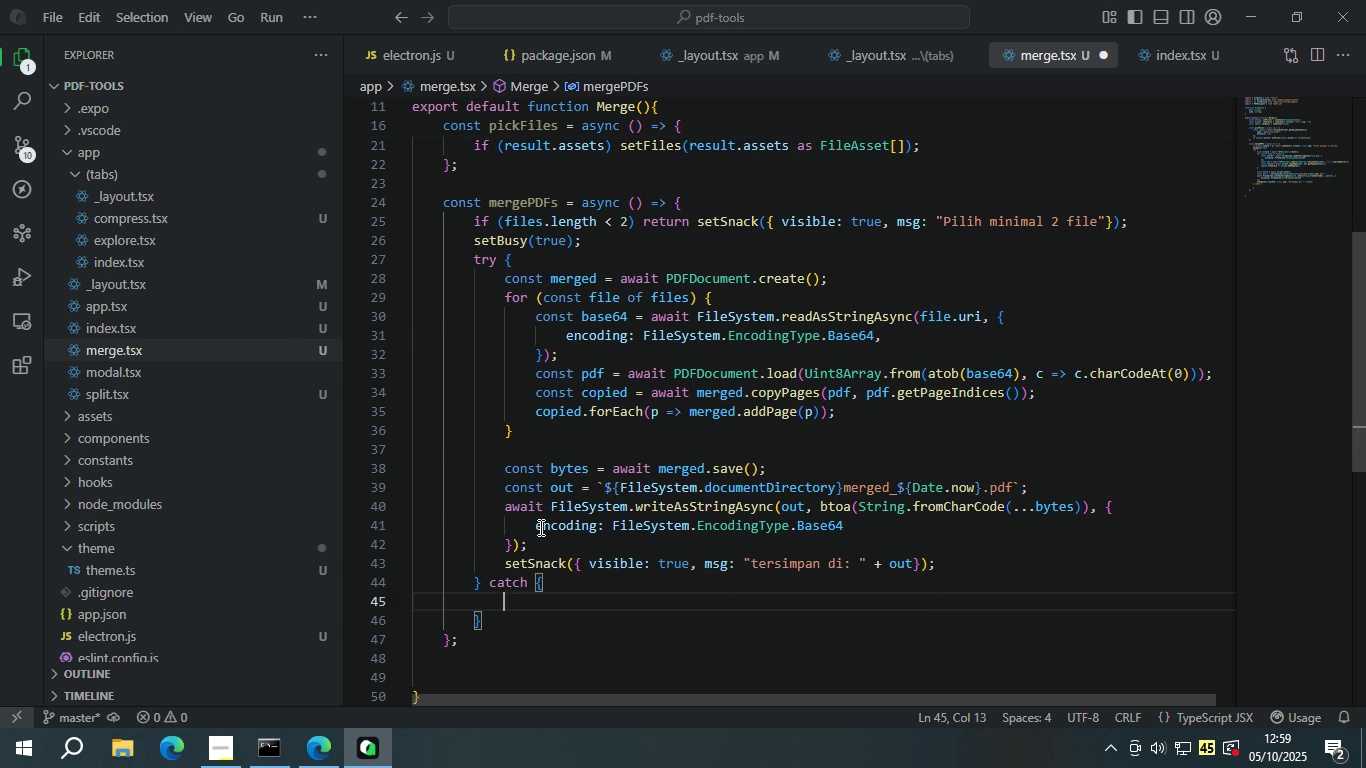 
type(se)
key(Backspace)
key(Backspace)